 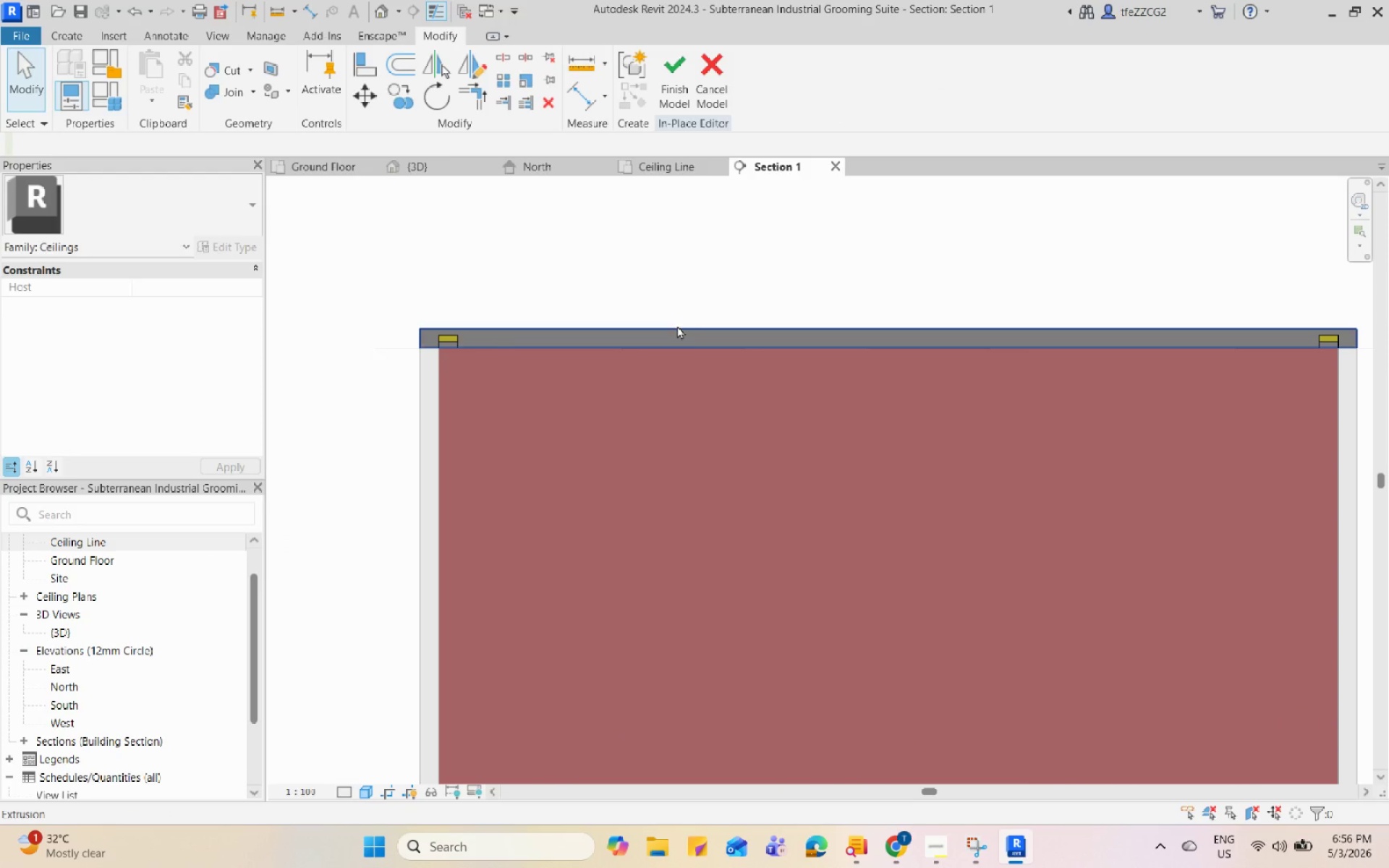 
left_click([677, 326])
 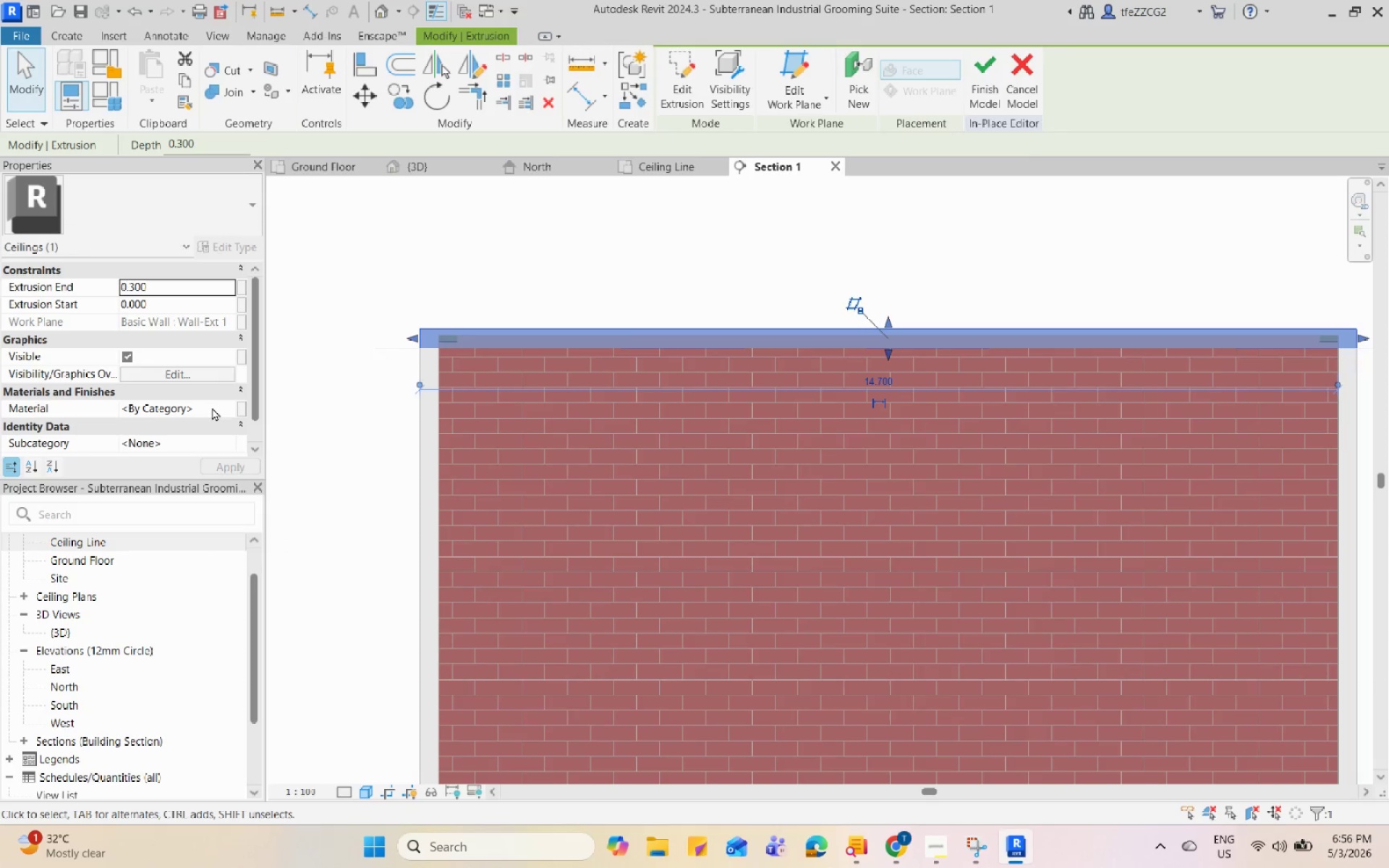 
scroll: coordinate [677, 320], scroll_direction: up, amount: 7.0
 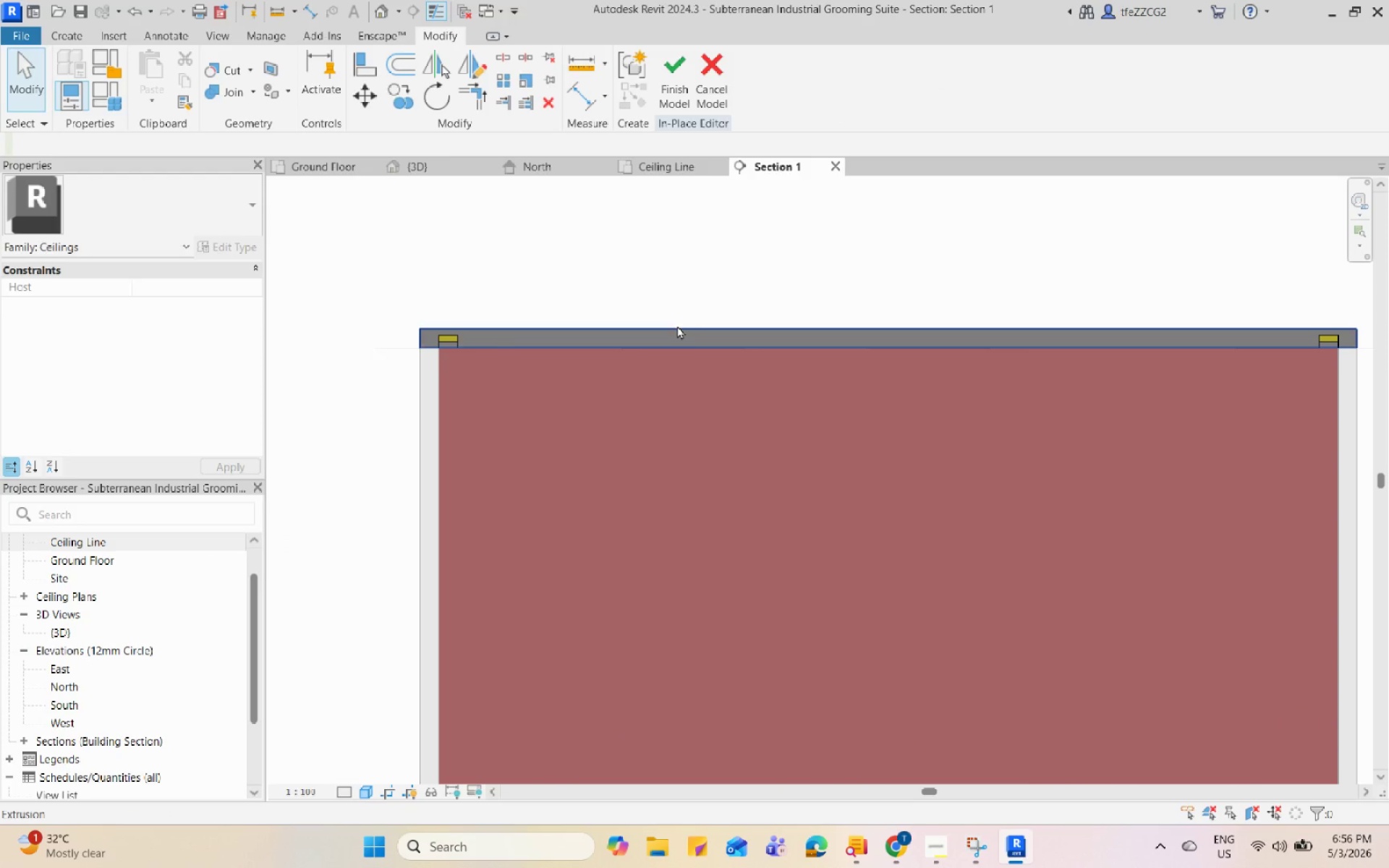 
left_click([232, 409])
 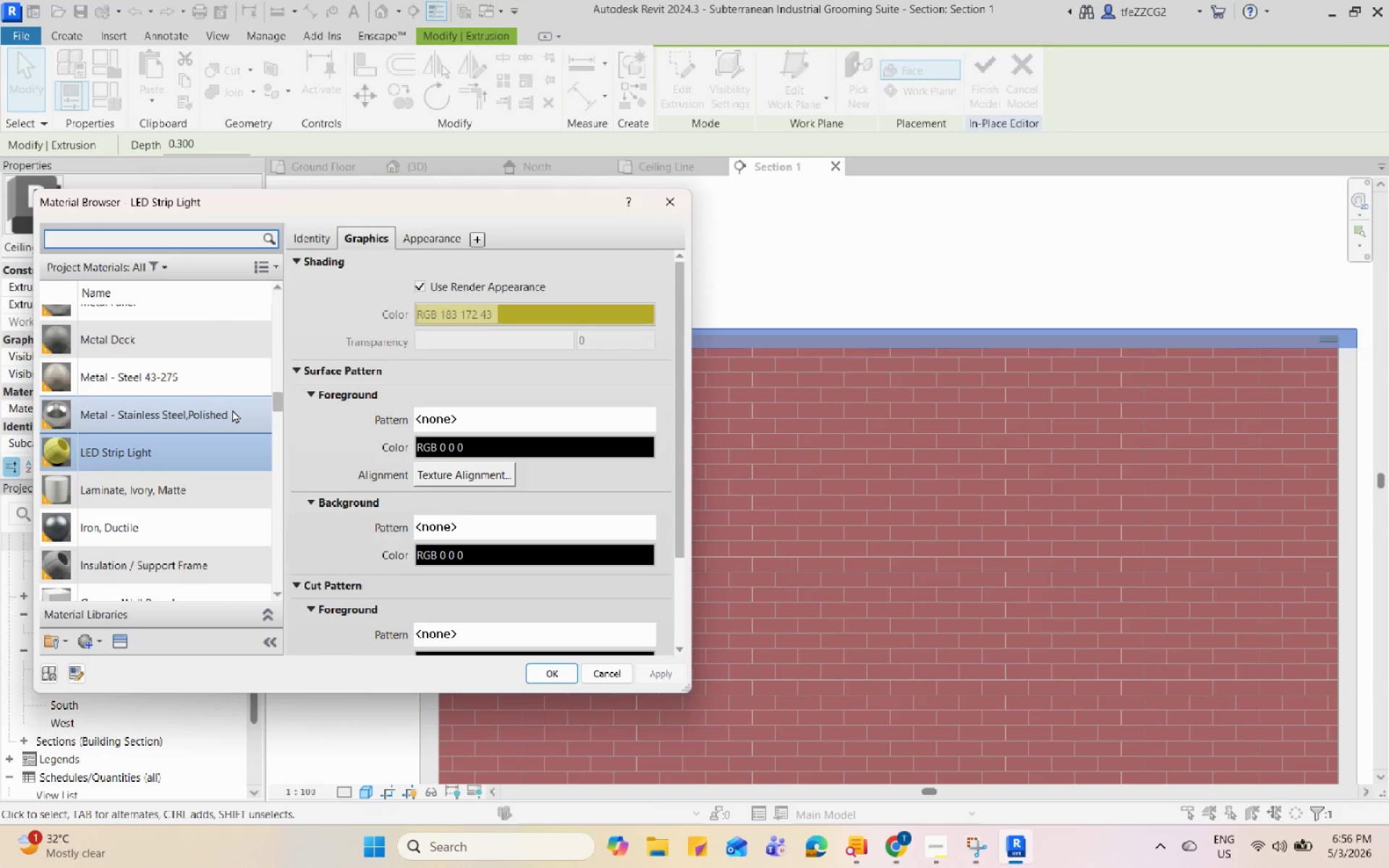 
scroll: coordinate [232, 409], scroll_direction: down, amount: 2.0
 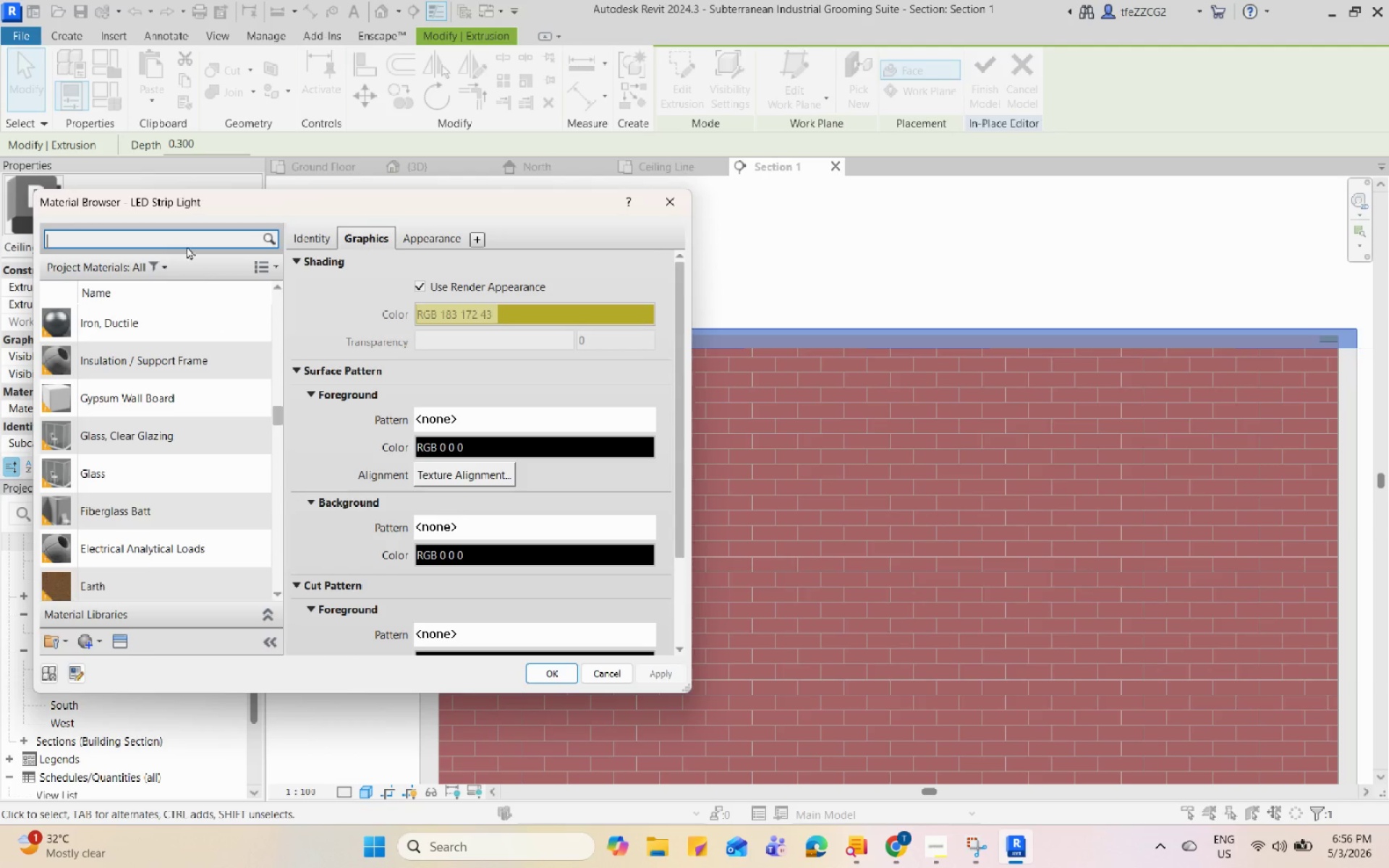 
left_click([187, 237])
 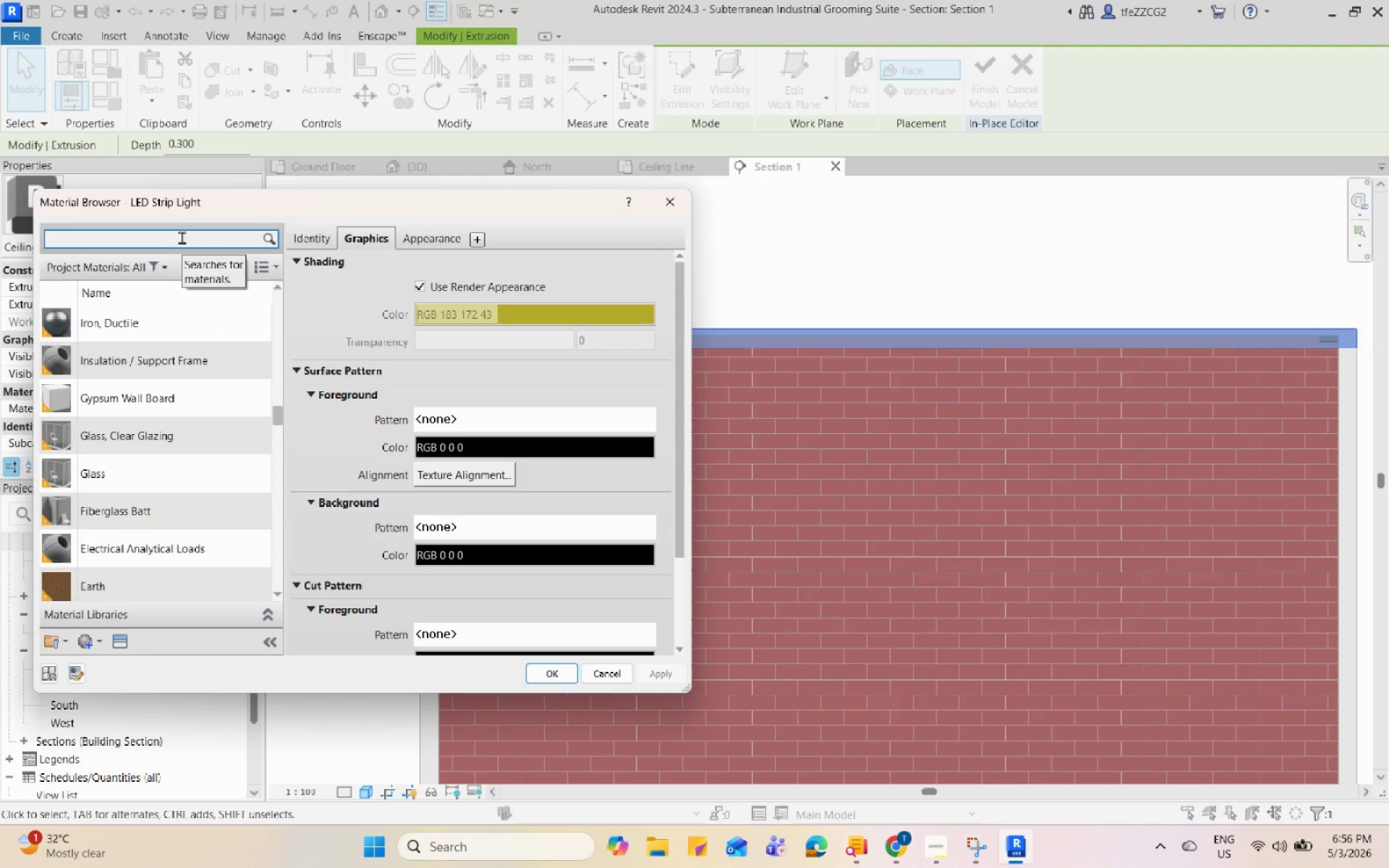 
scroll: coordinate [190, 392], scroll_direction: down, amount: 3.0
 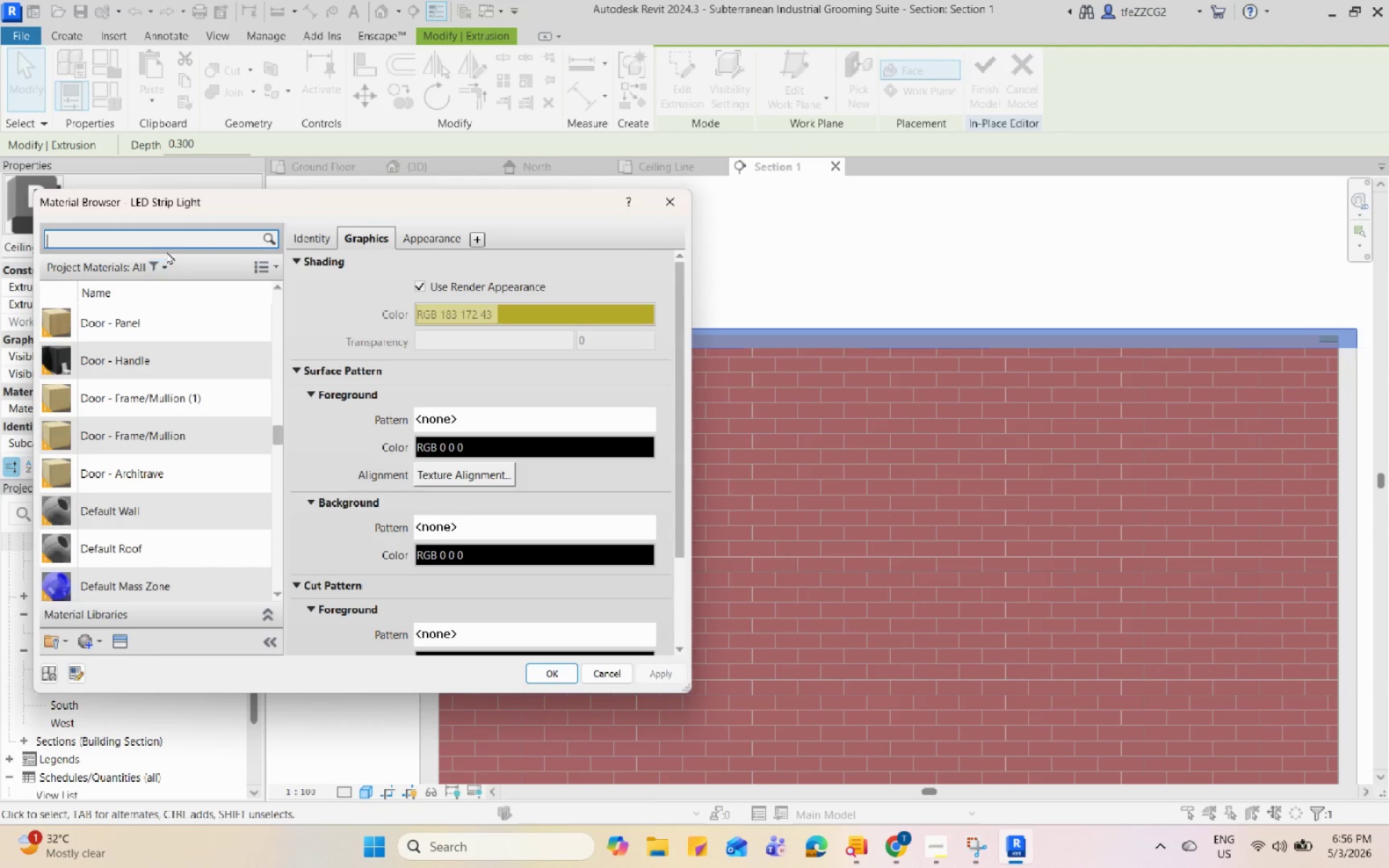 
left_click([166, 242])
 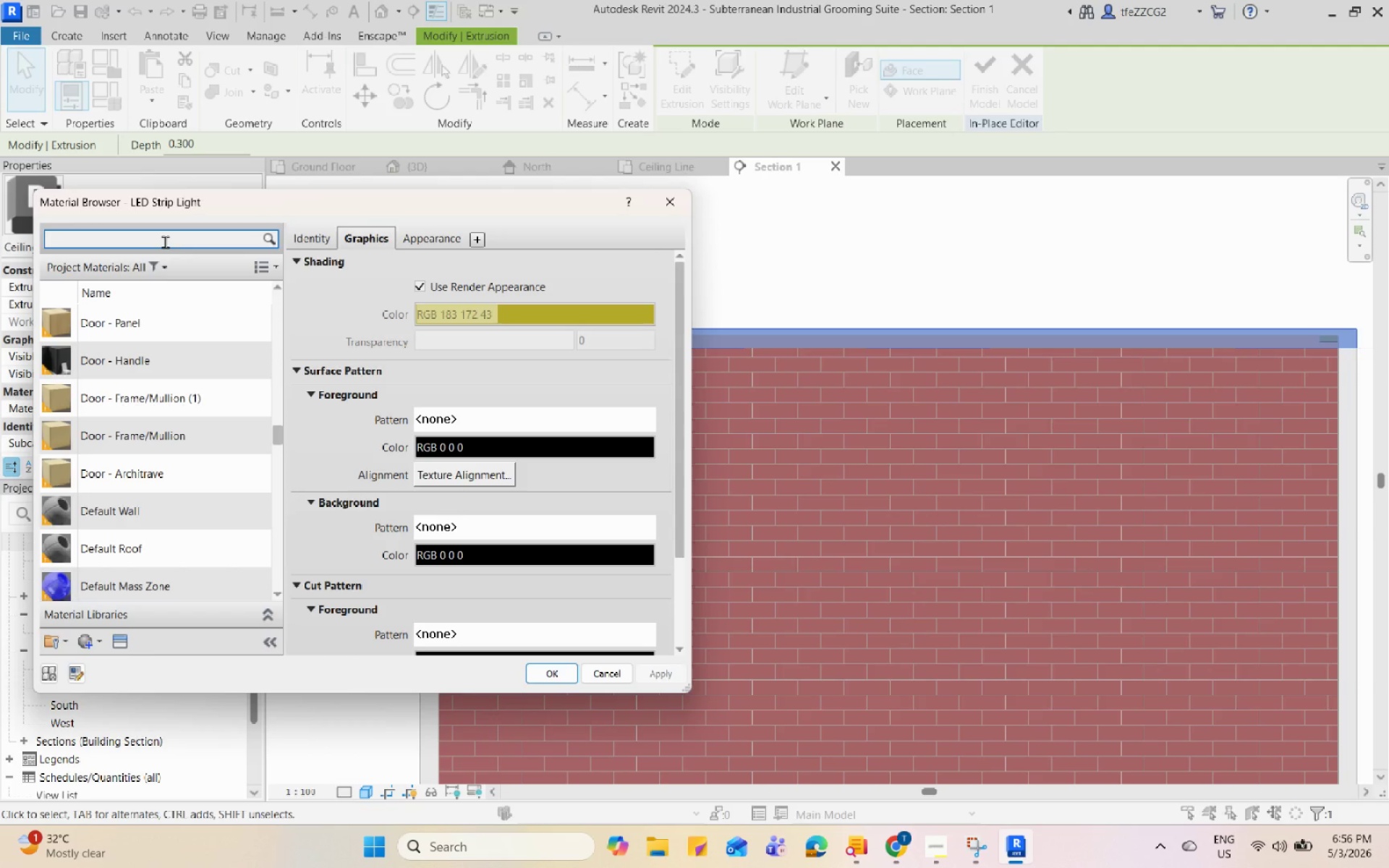 
type(concere)
key(Backspace)
key(Backspace)
key(Backspace)
 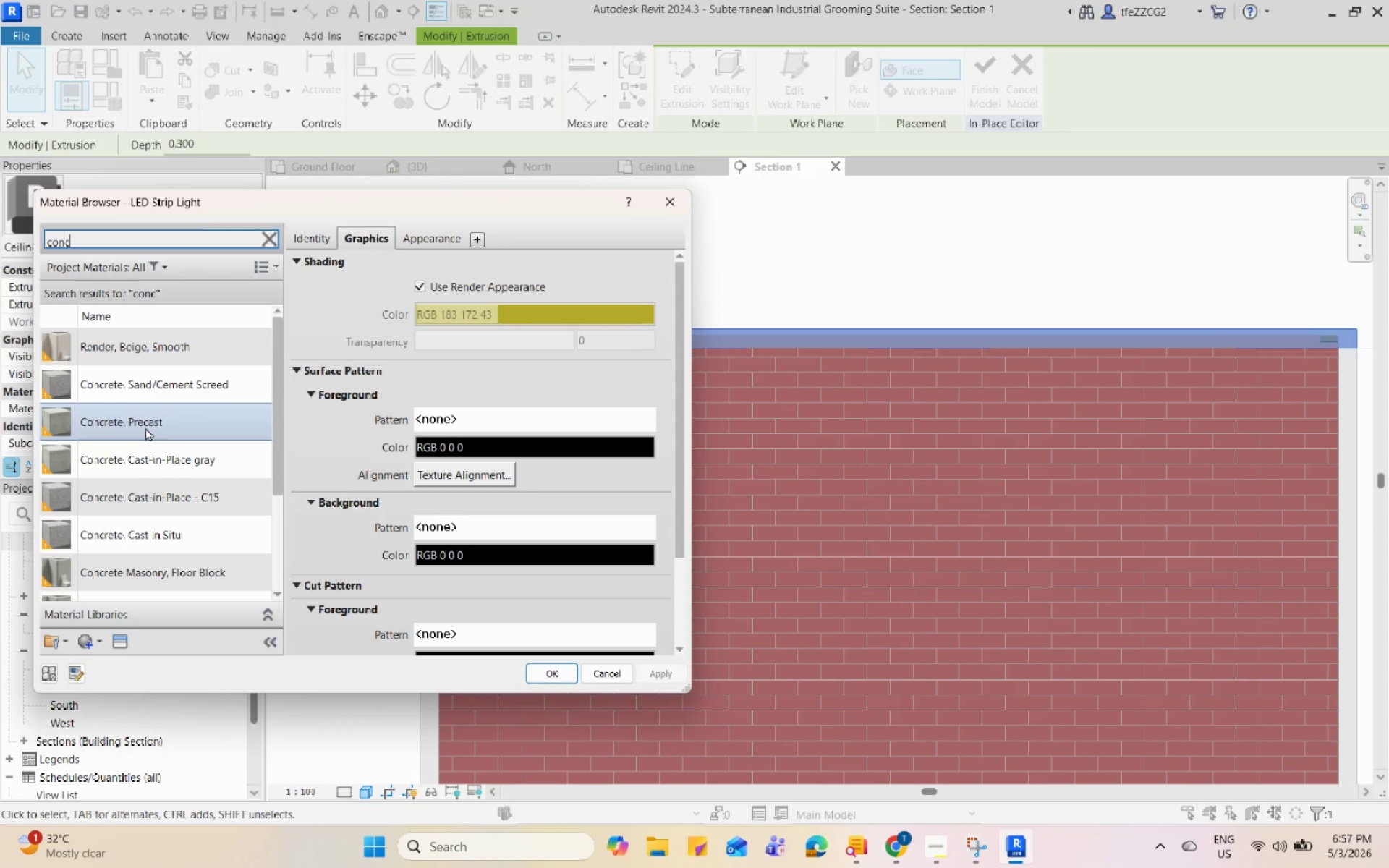 
left_click([188, 460])
 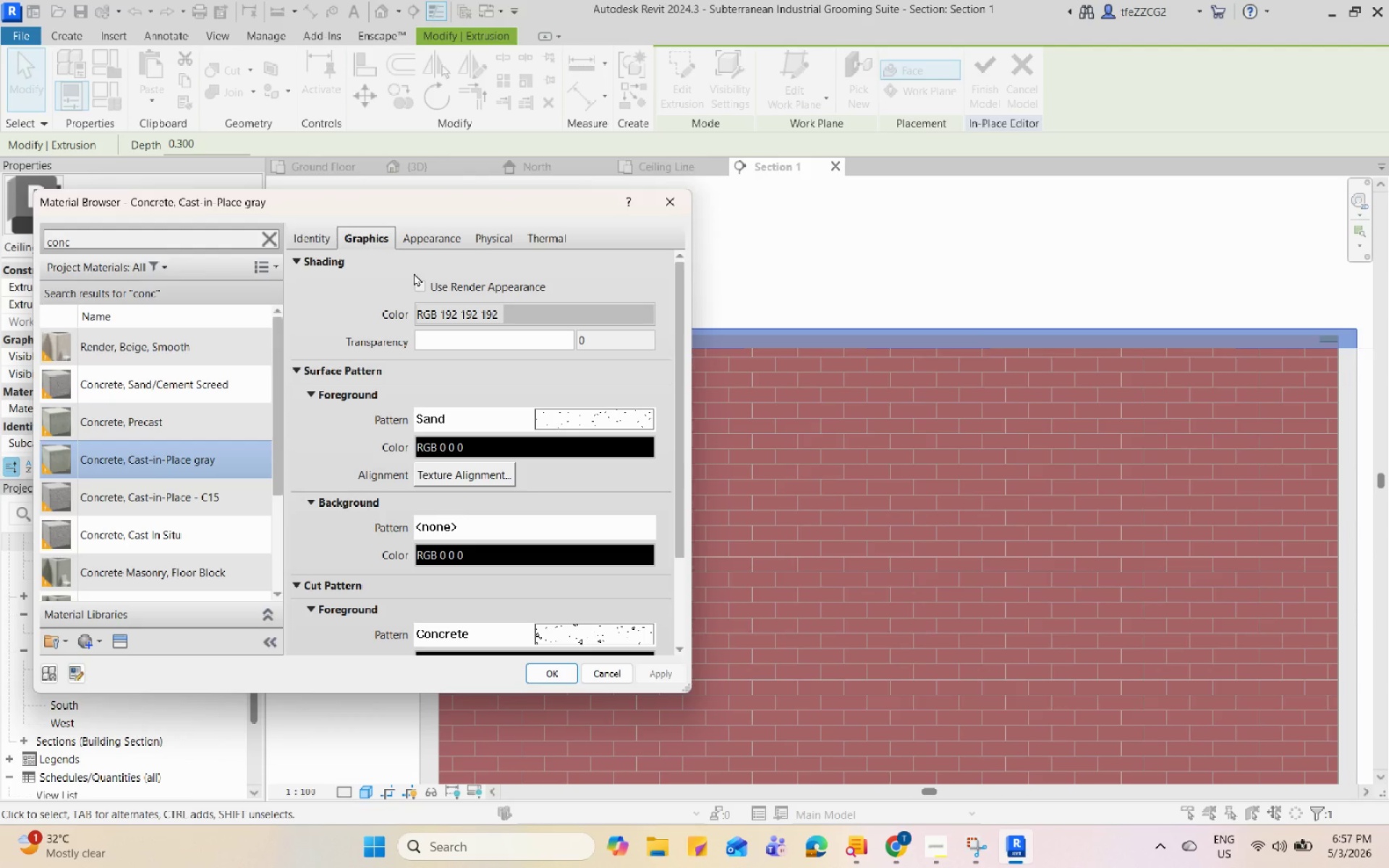 
left_click([415, 286])
 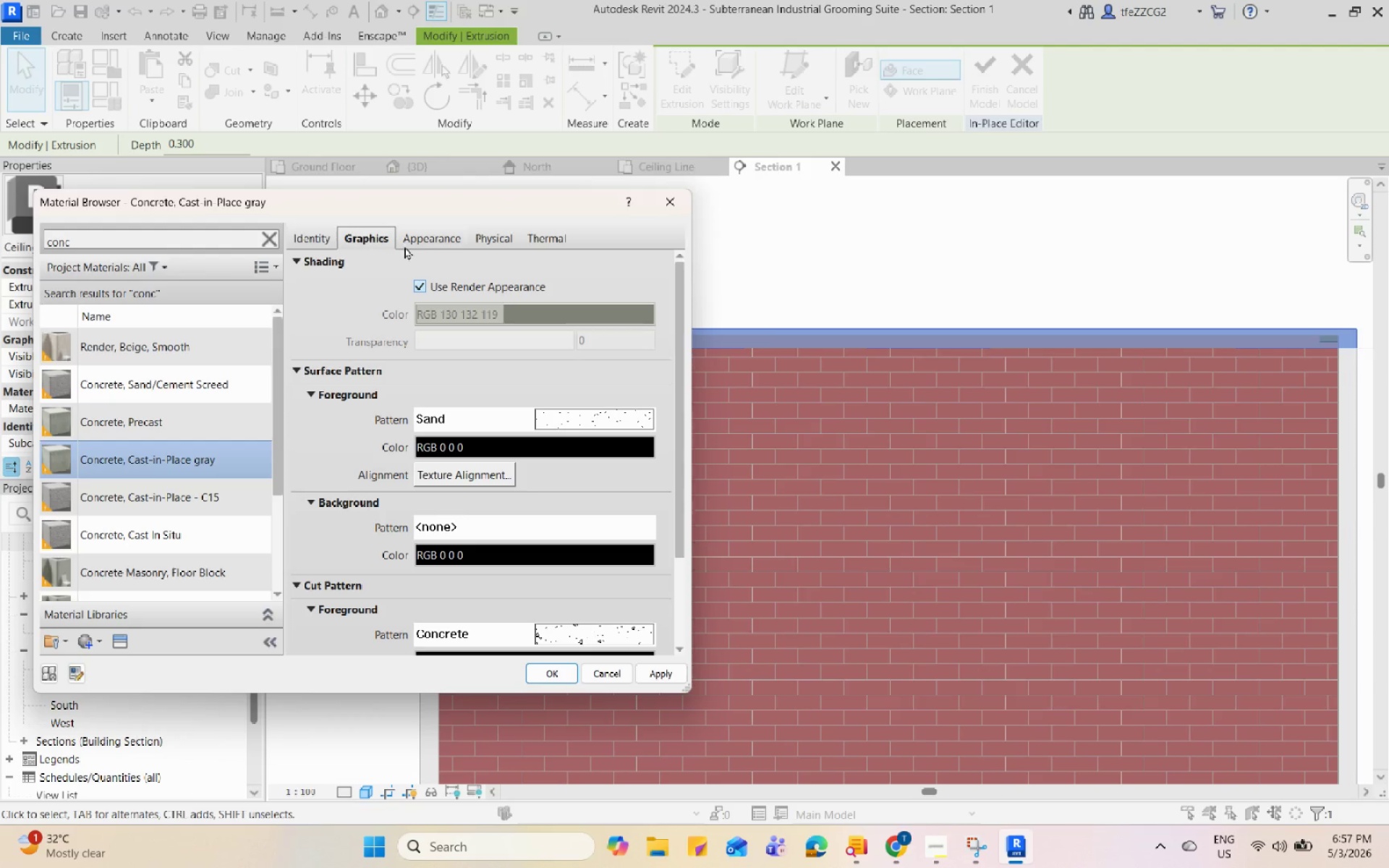 
left_click([407, 237])
 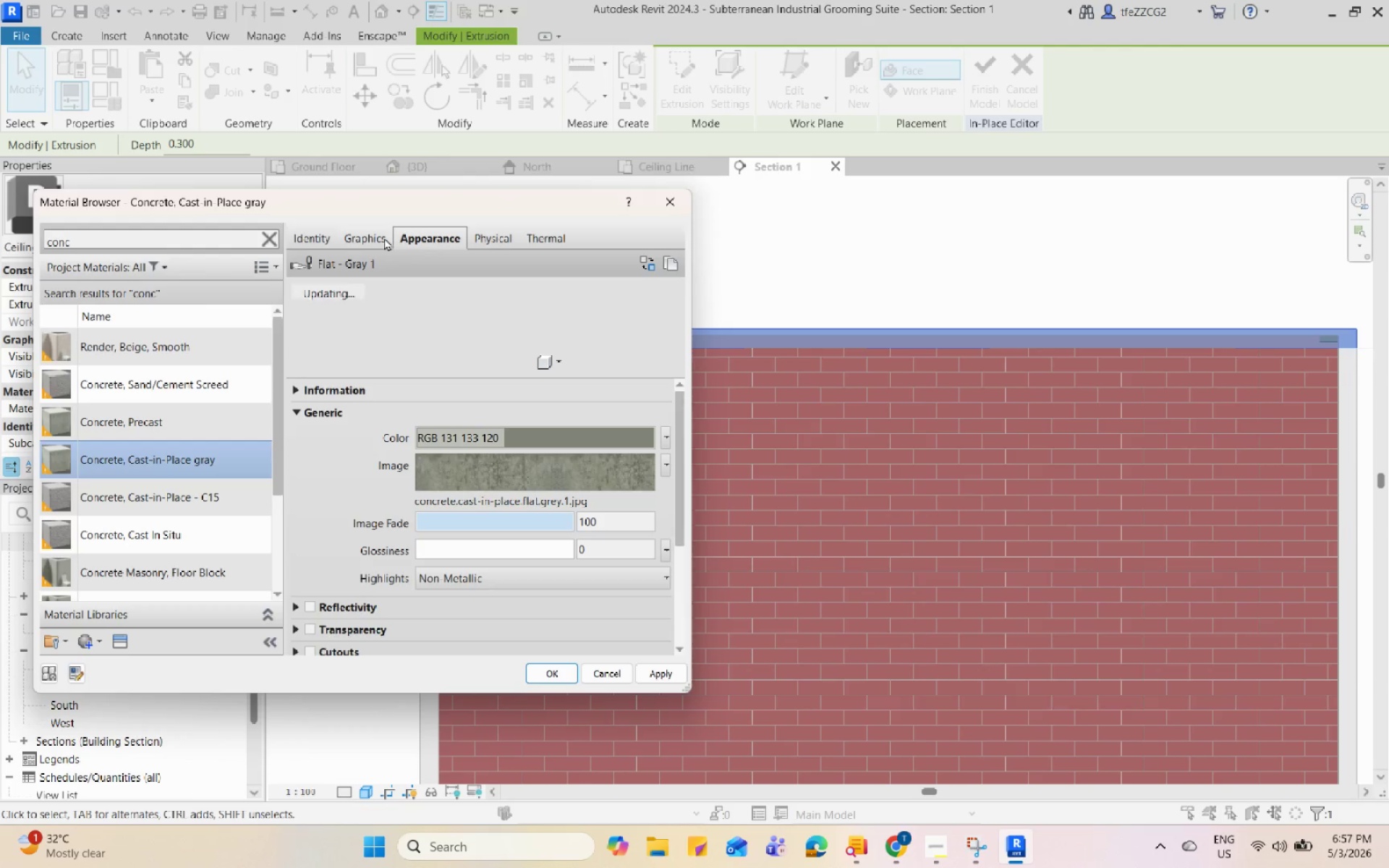 
mouse_move([369, 252])
 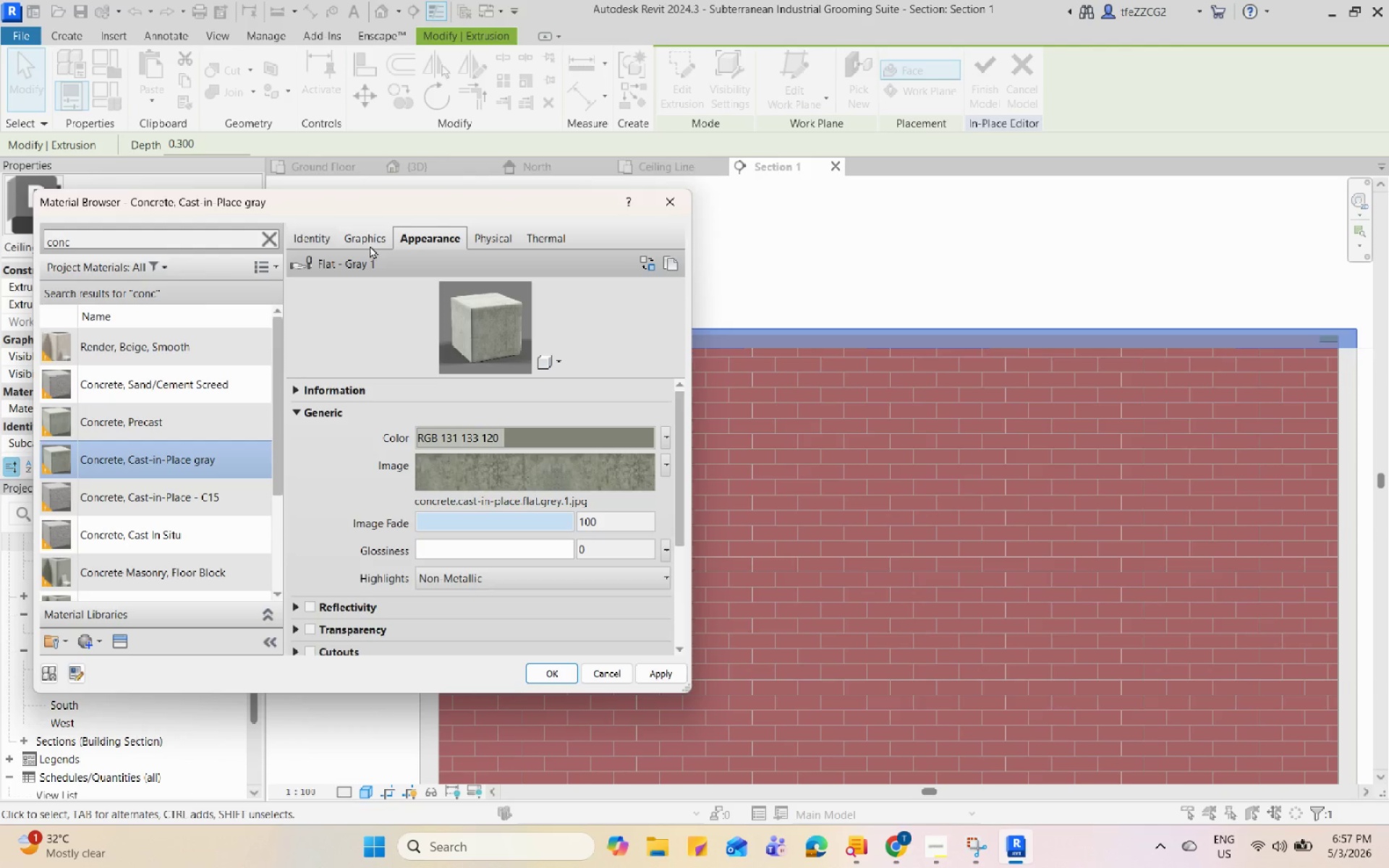 
left_click([368, 239])
 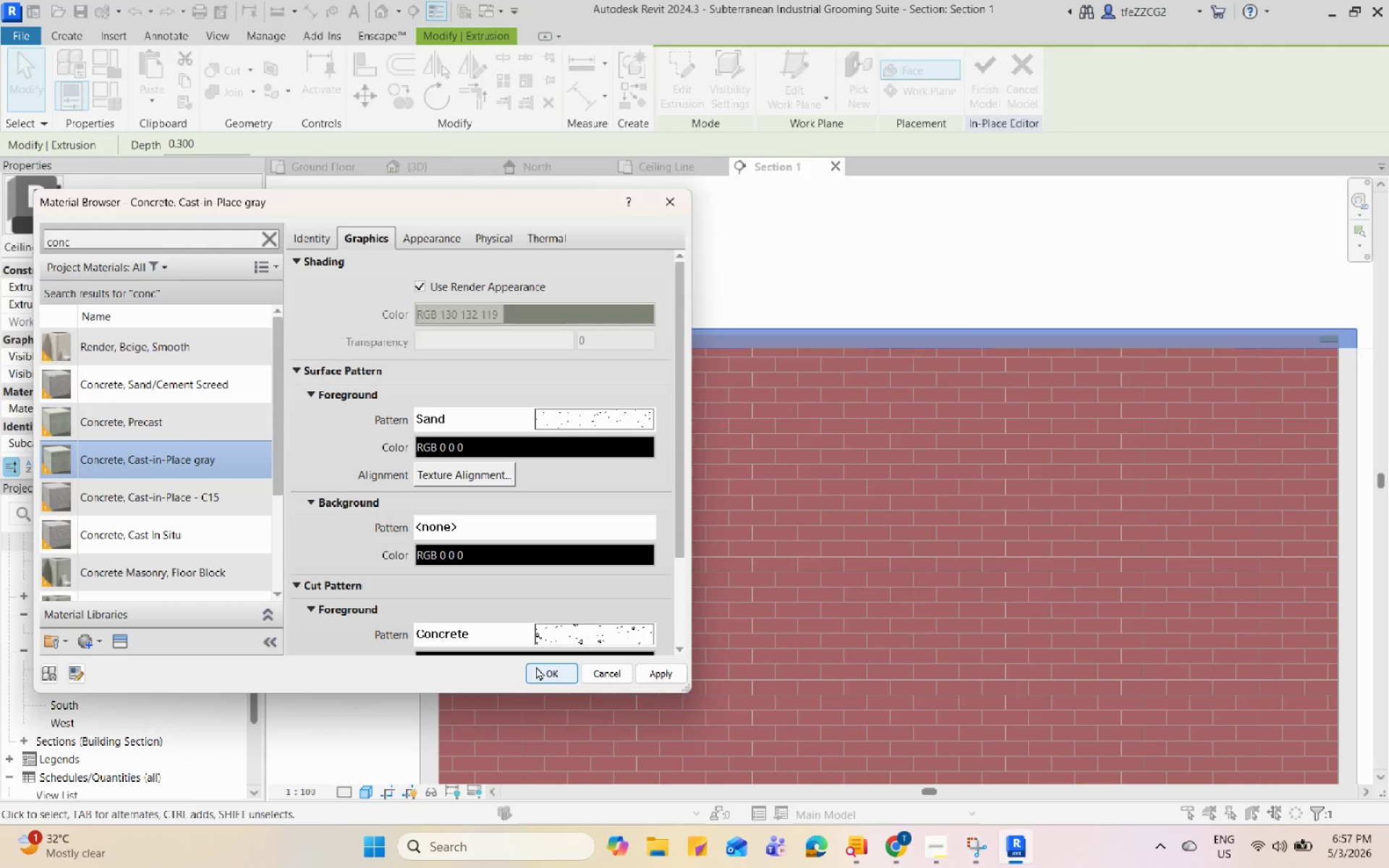 
left_click([536, 666])
 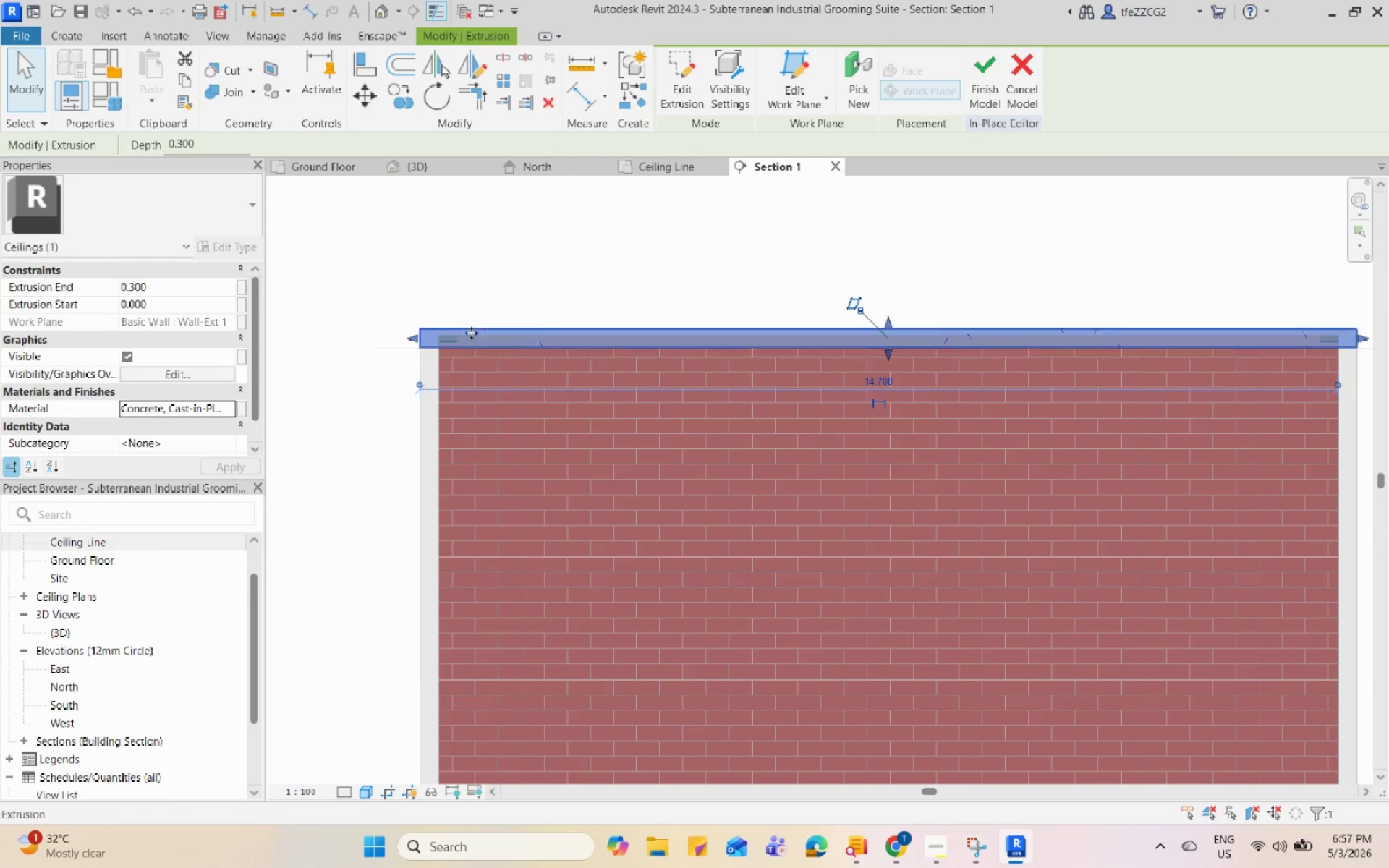 
left_click([454, 257])
 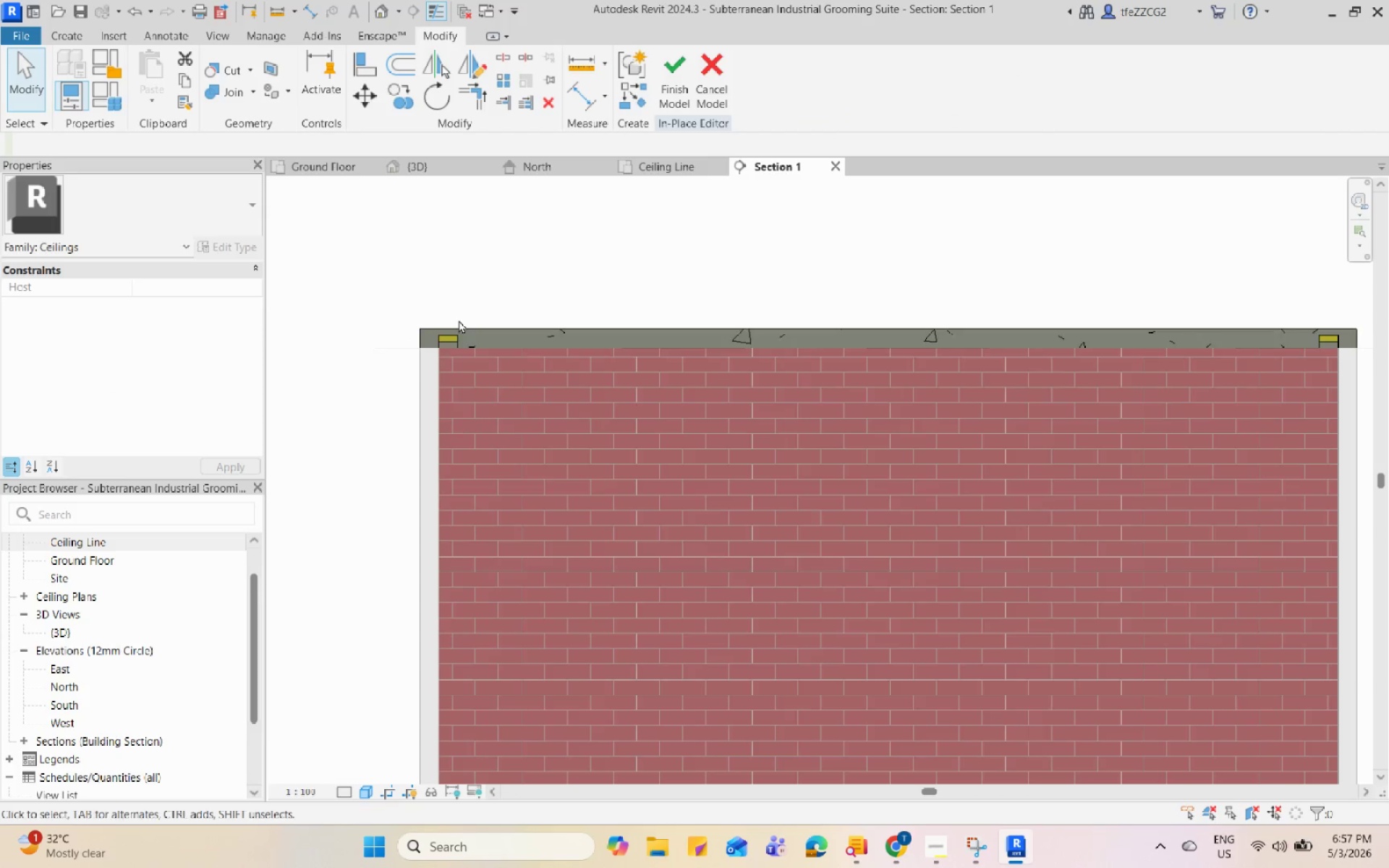 
scroll: coordinate [477, 344], scroll_direction: down, amount: 6.0
 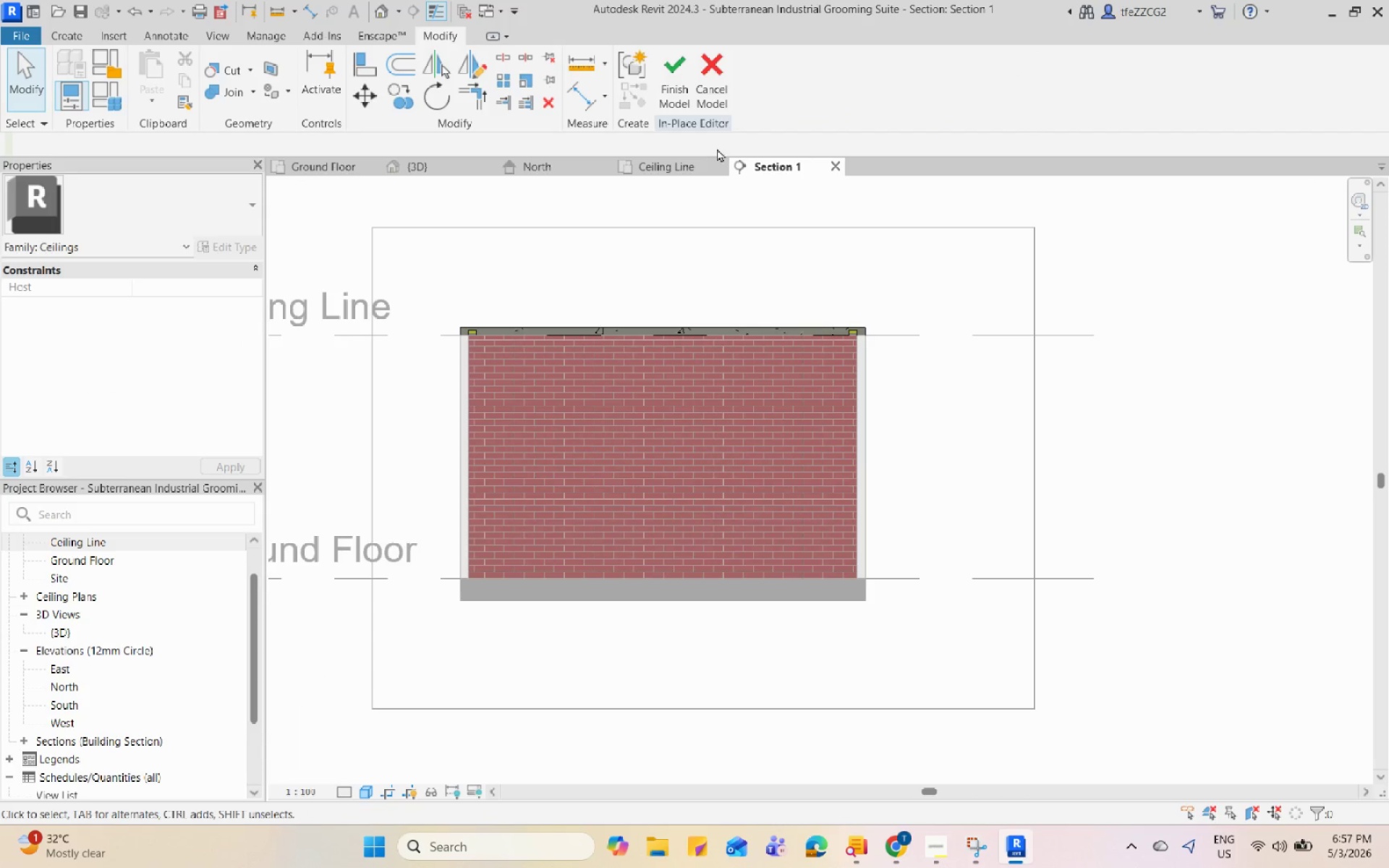 
left_click([673, 93])
 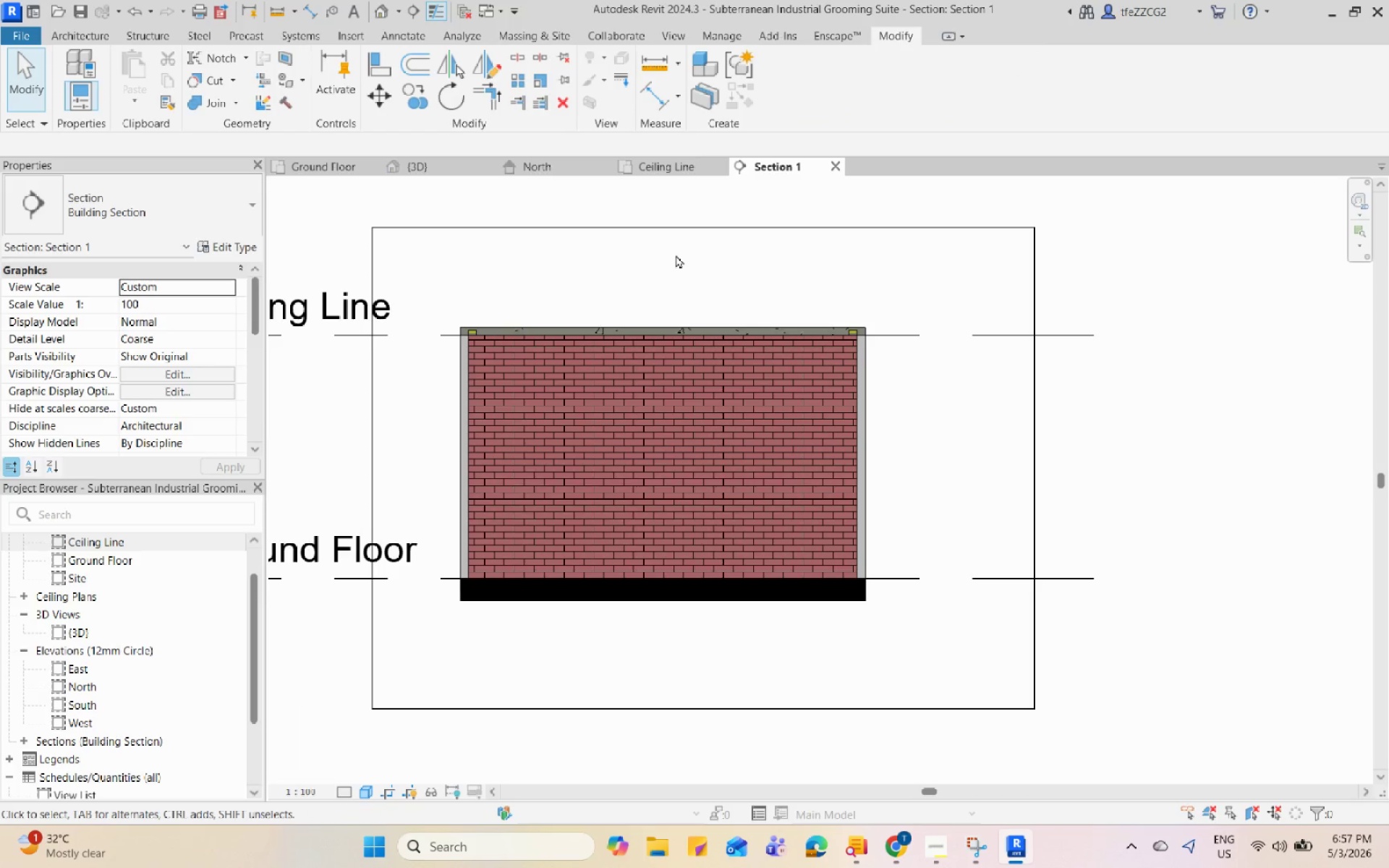 
left_click([681, 268])
 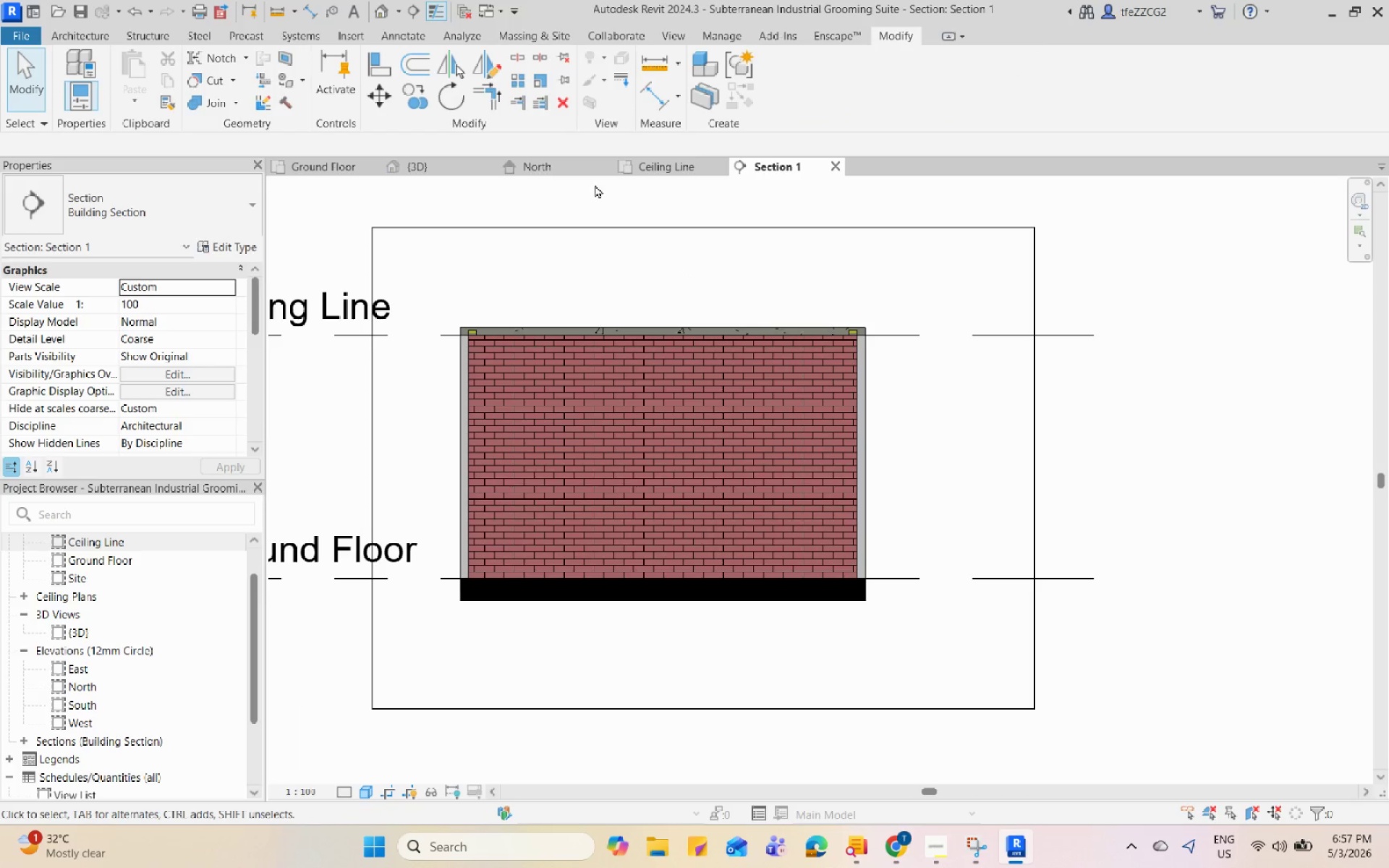 
left_click([640, 162])
 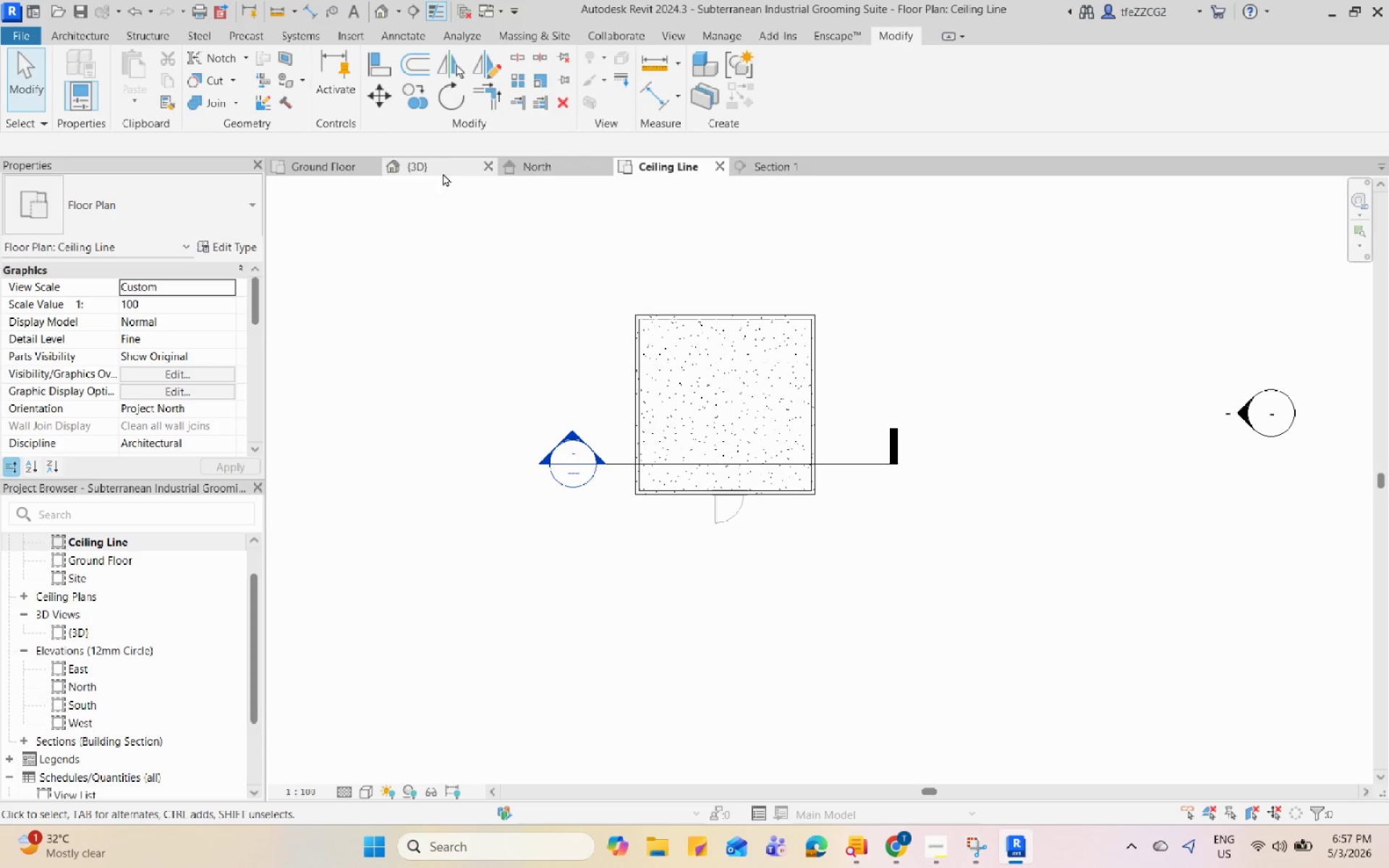 
left_click([420, 166])
 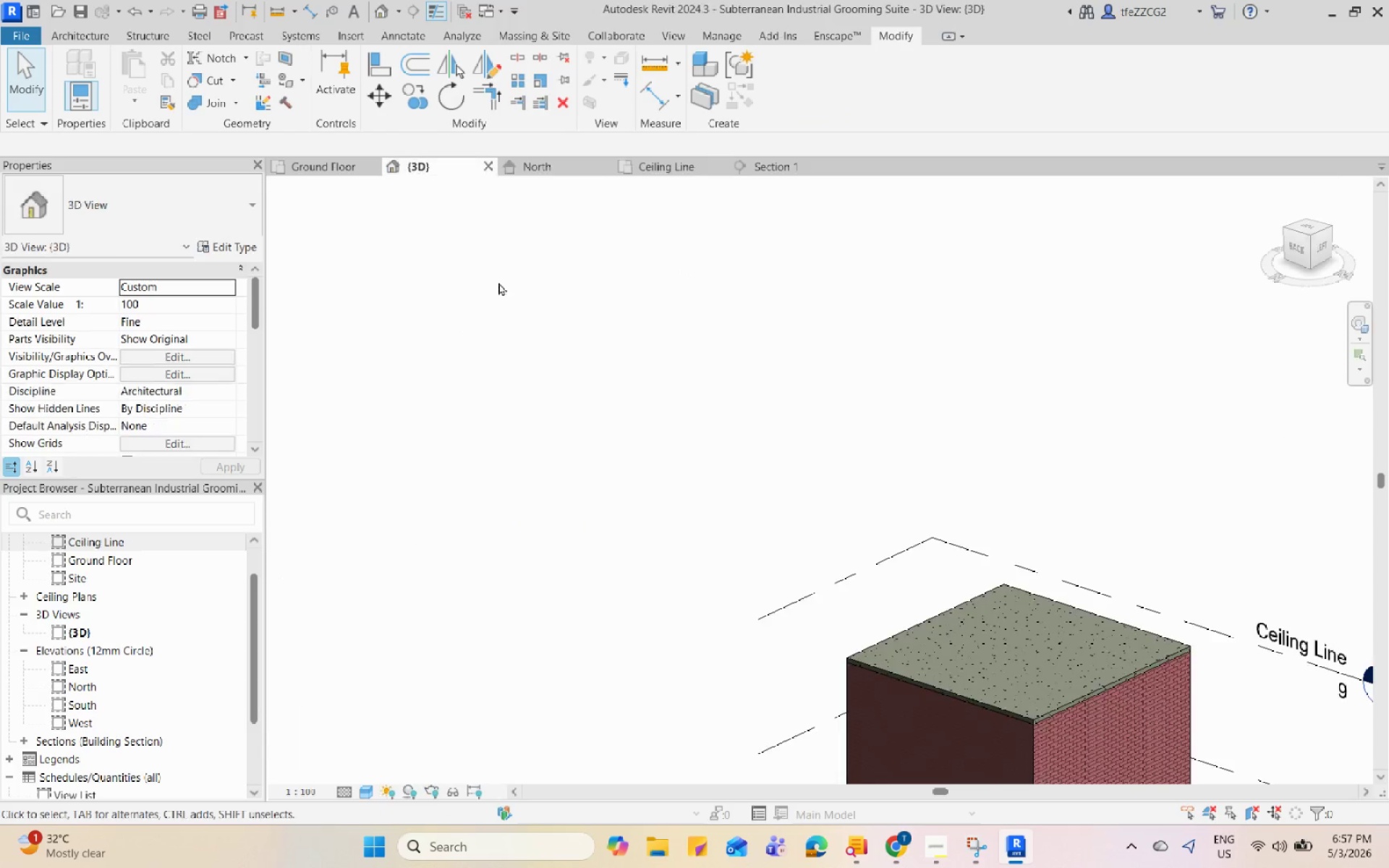 
hold_key(key=ShiftLeft, duration=0.89)
 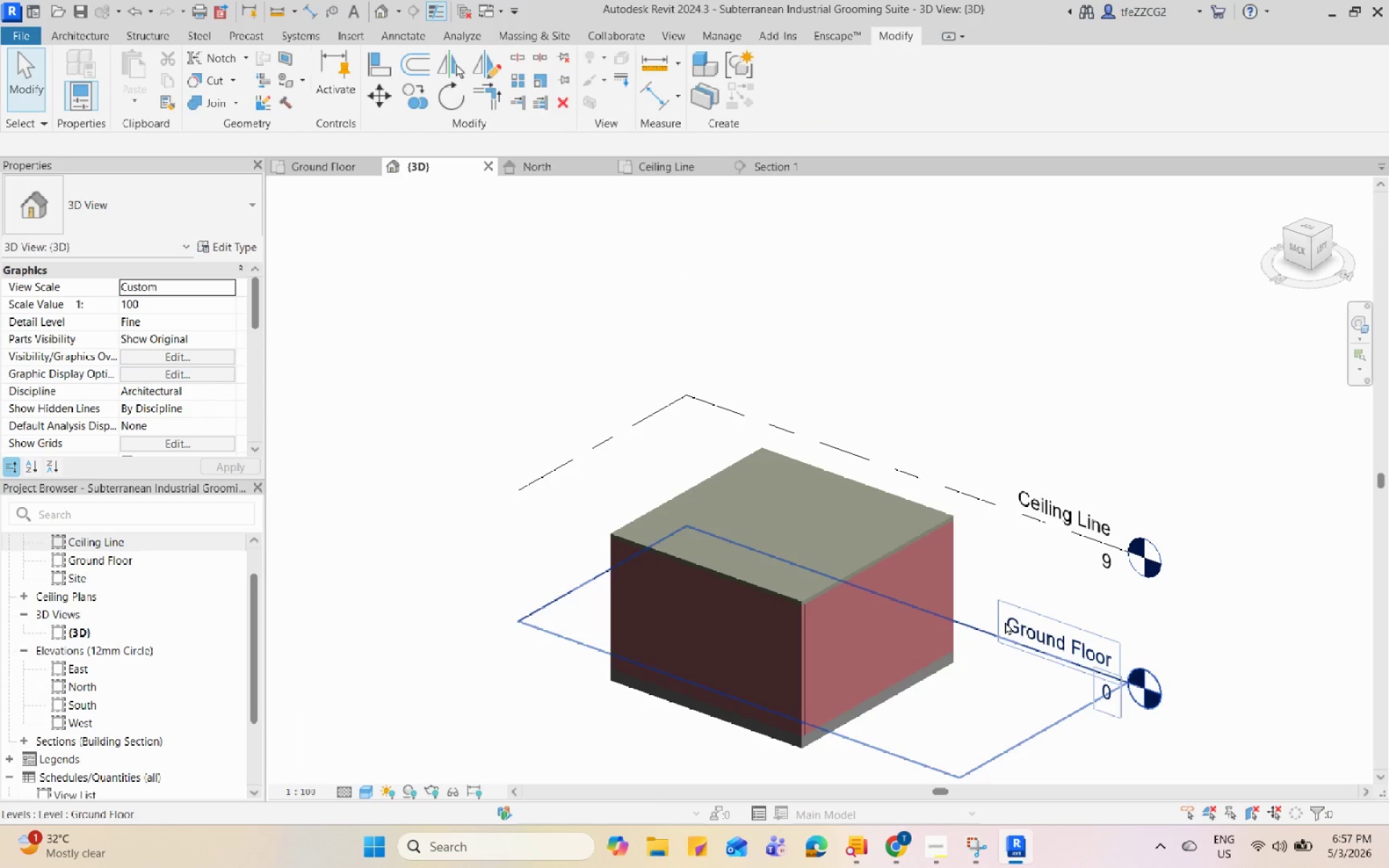 
scroll: coordinate [570, 443], scroll_direction: down, amount: 4.0
 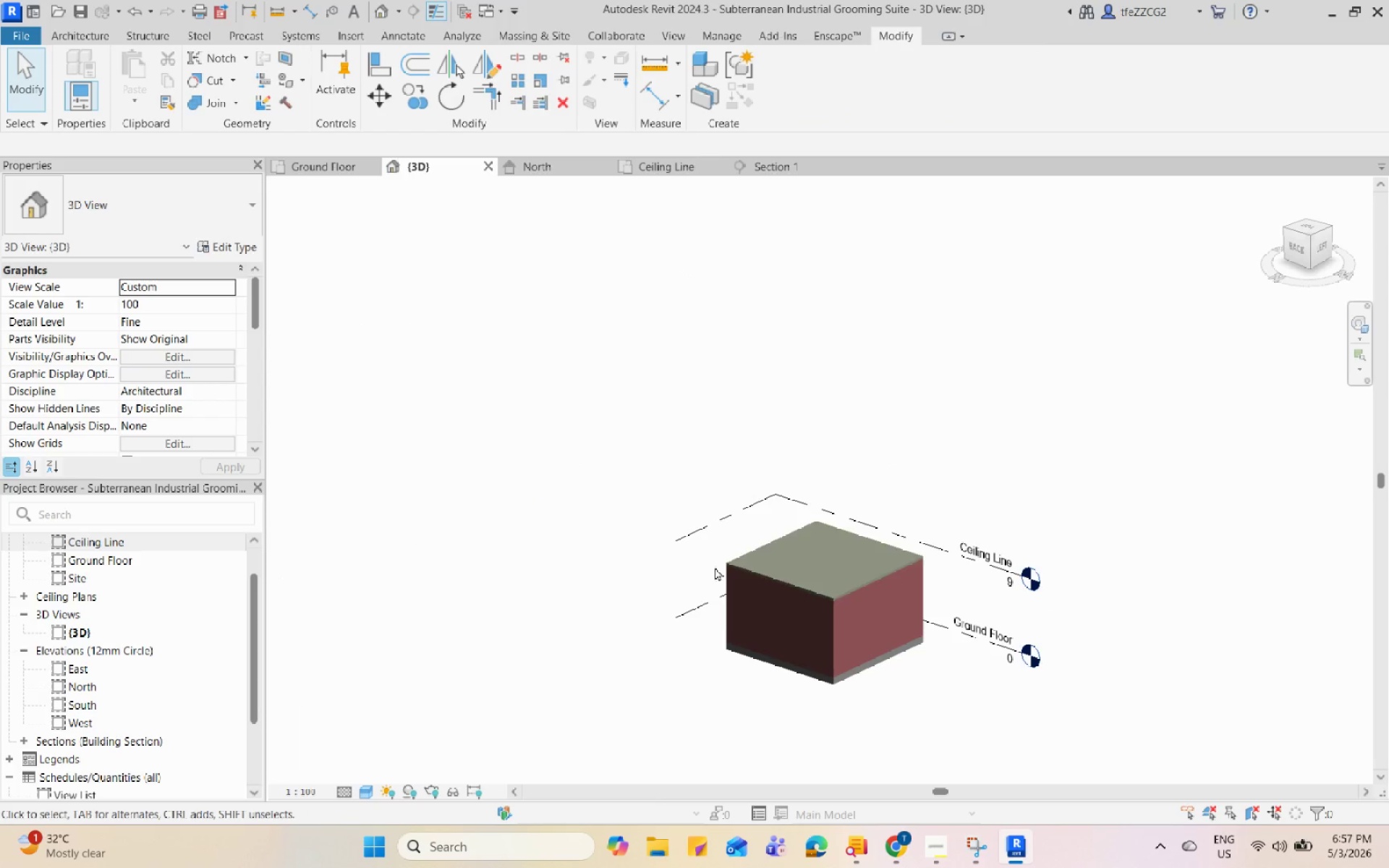 
scroll: coordinate [882, 606], scroll_direction: up, amount: 8.0
 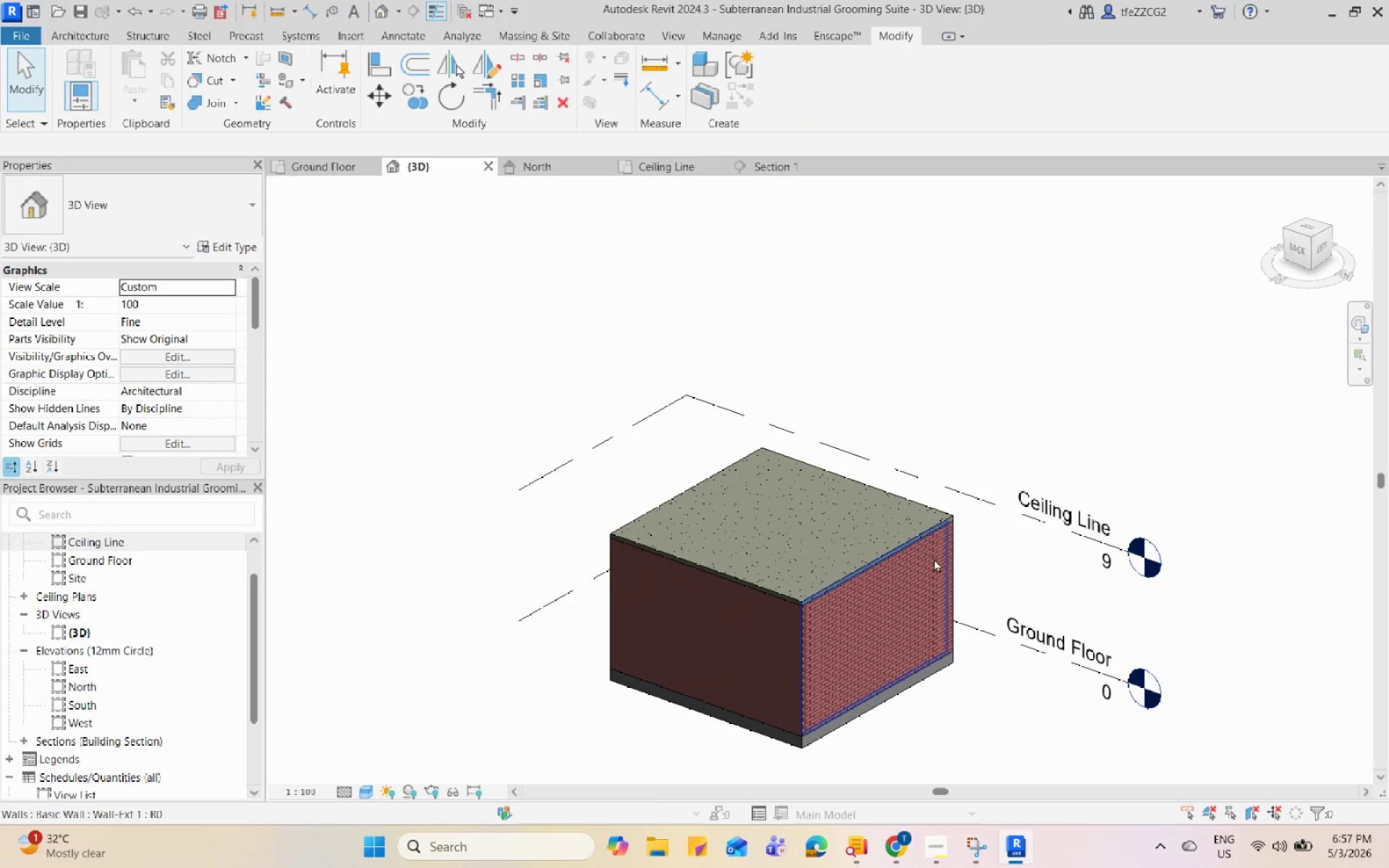 
hold_key(key=ShiftLeft, duration=0.64)
 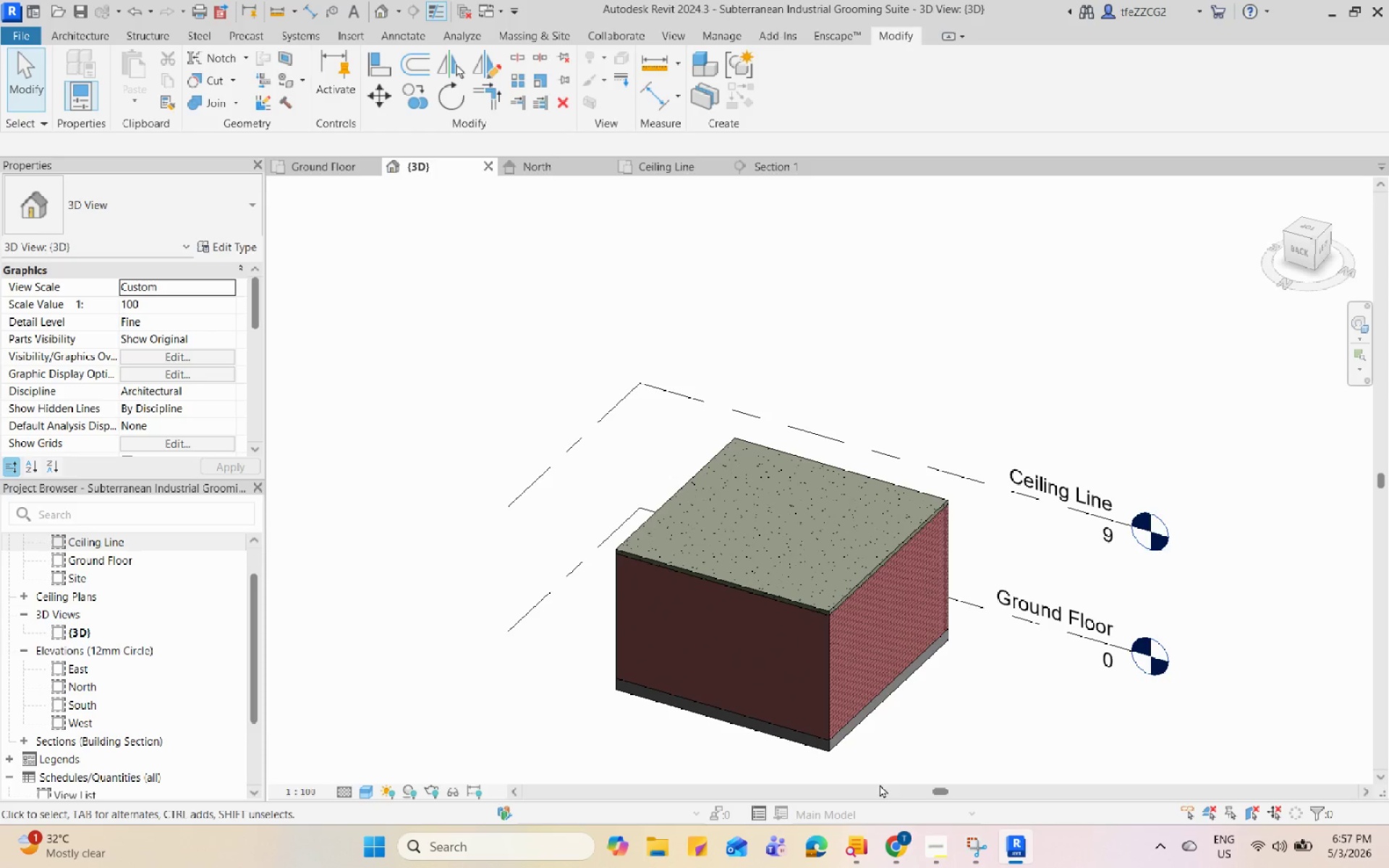 
left_click([1014, 856])
 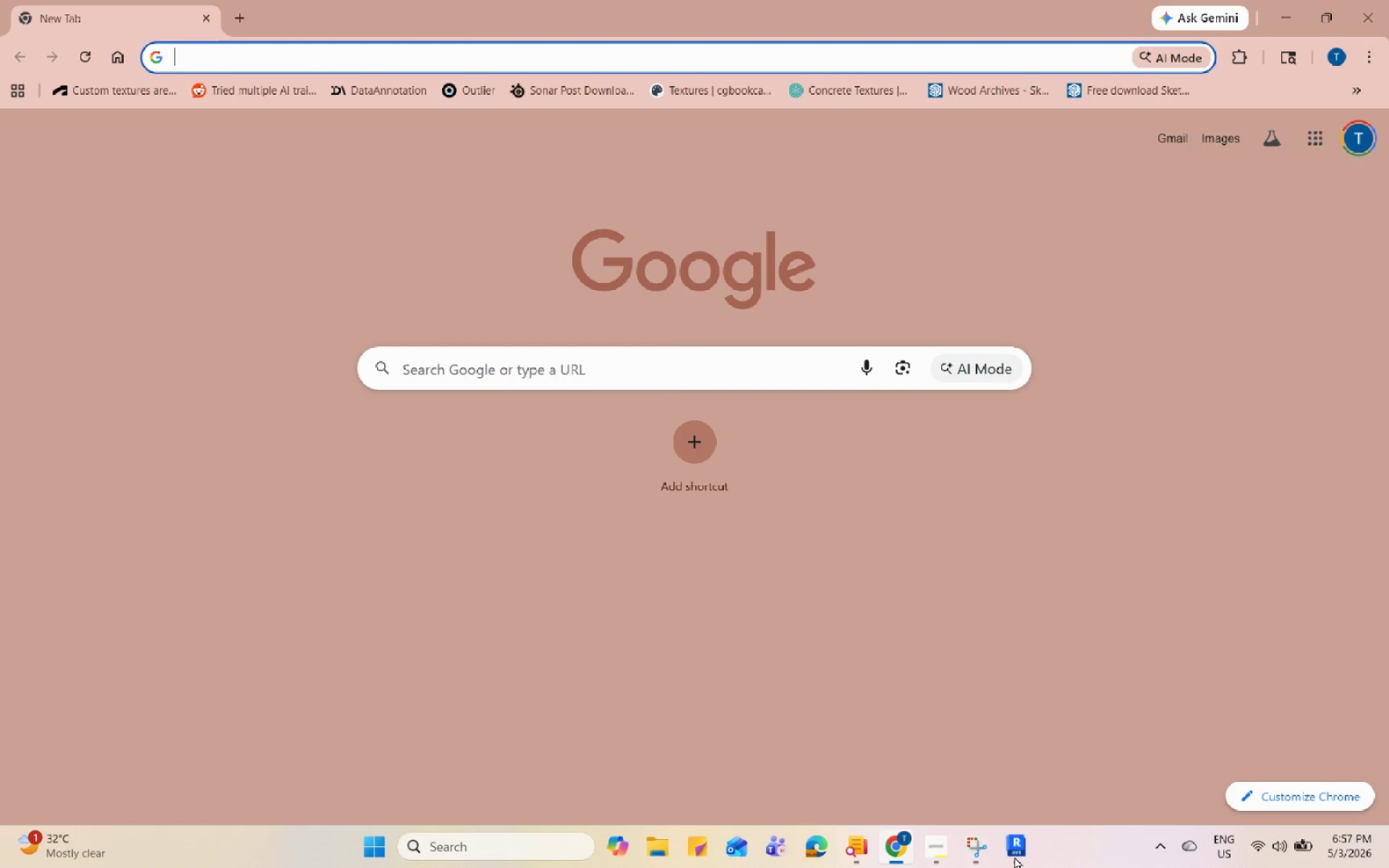 
left_click([1014, 856])
 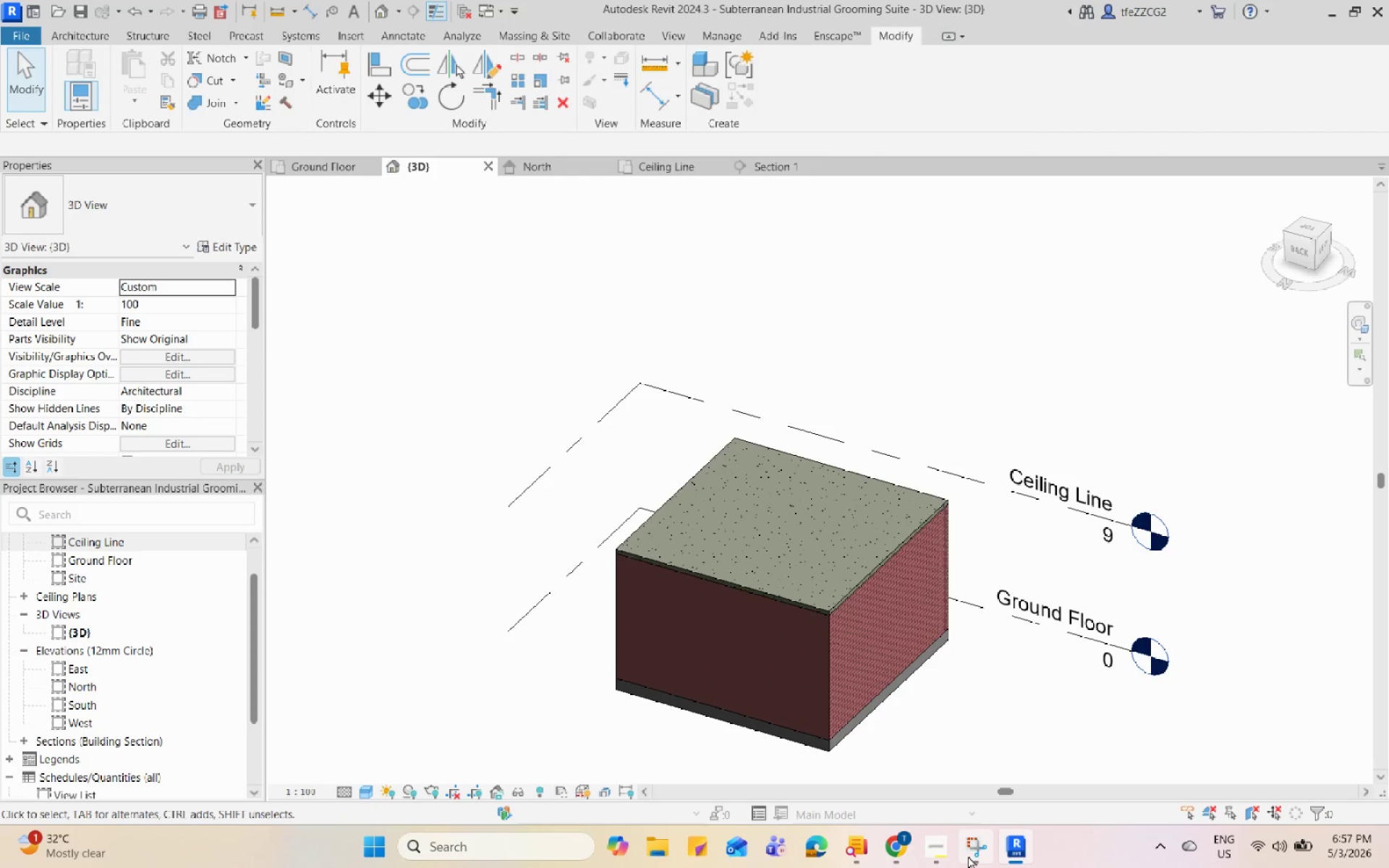 
left_click([935, 857])